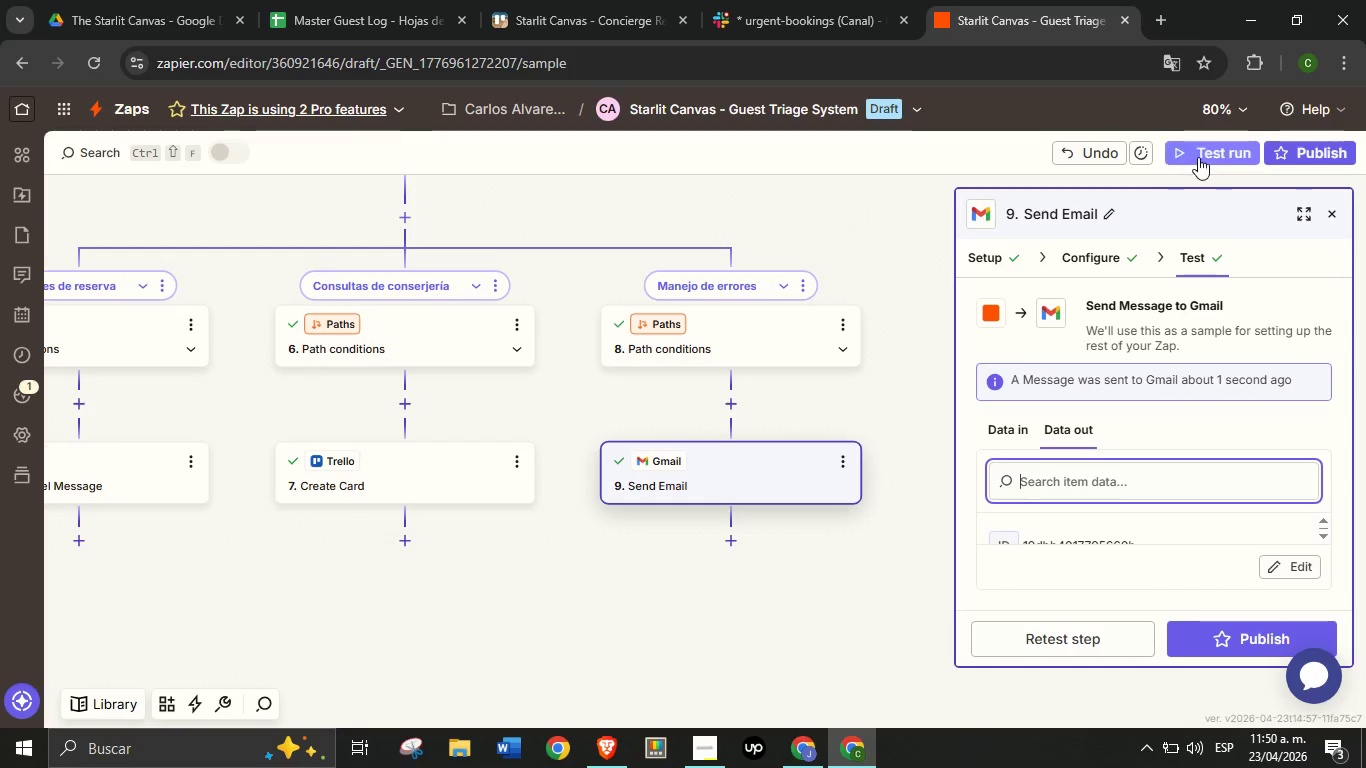 
left_click([375, 380])
 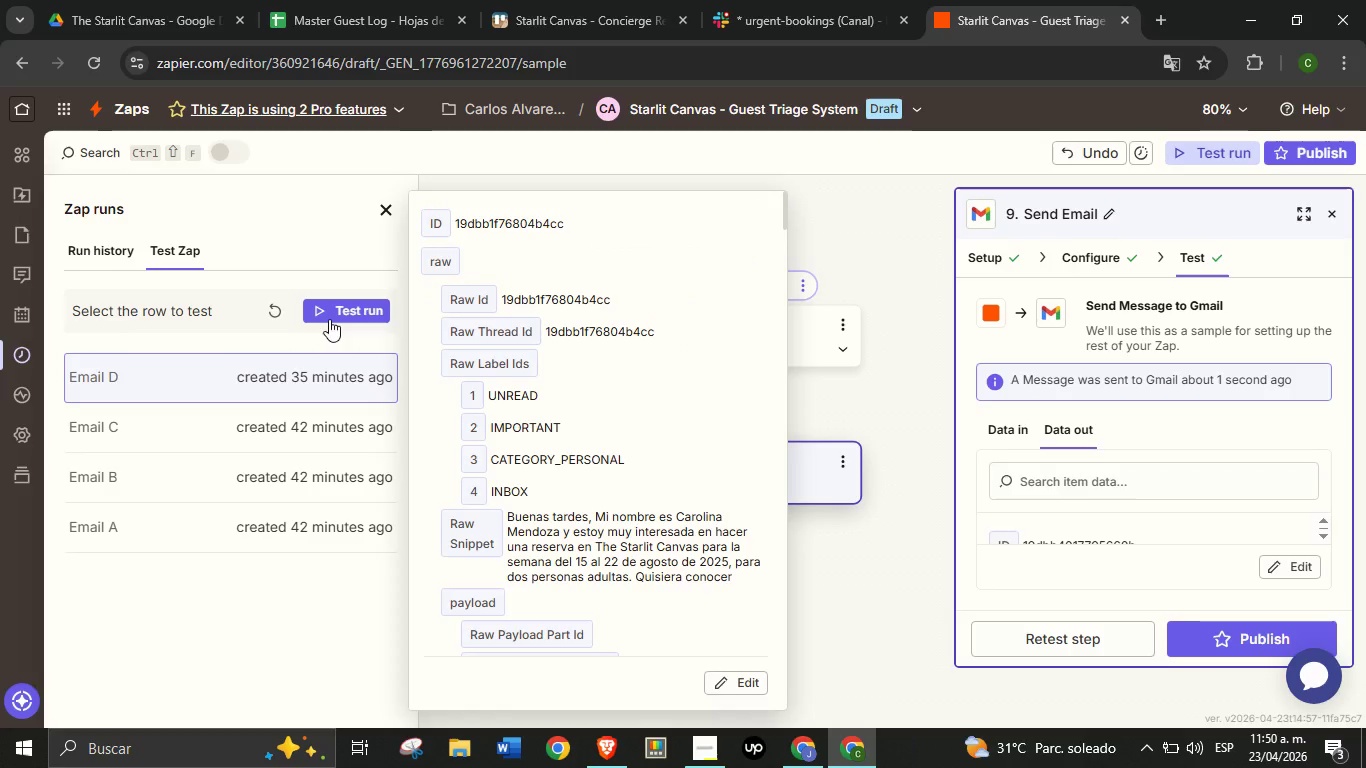 
left_click([333, 315])
 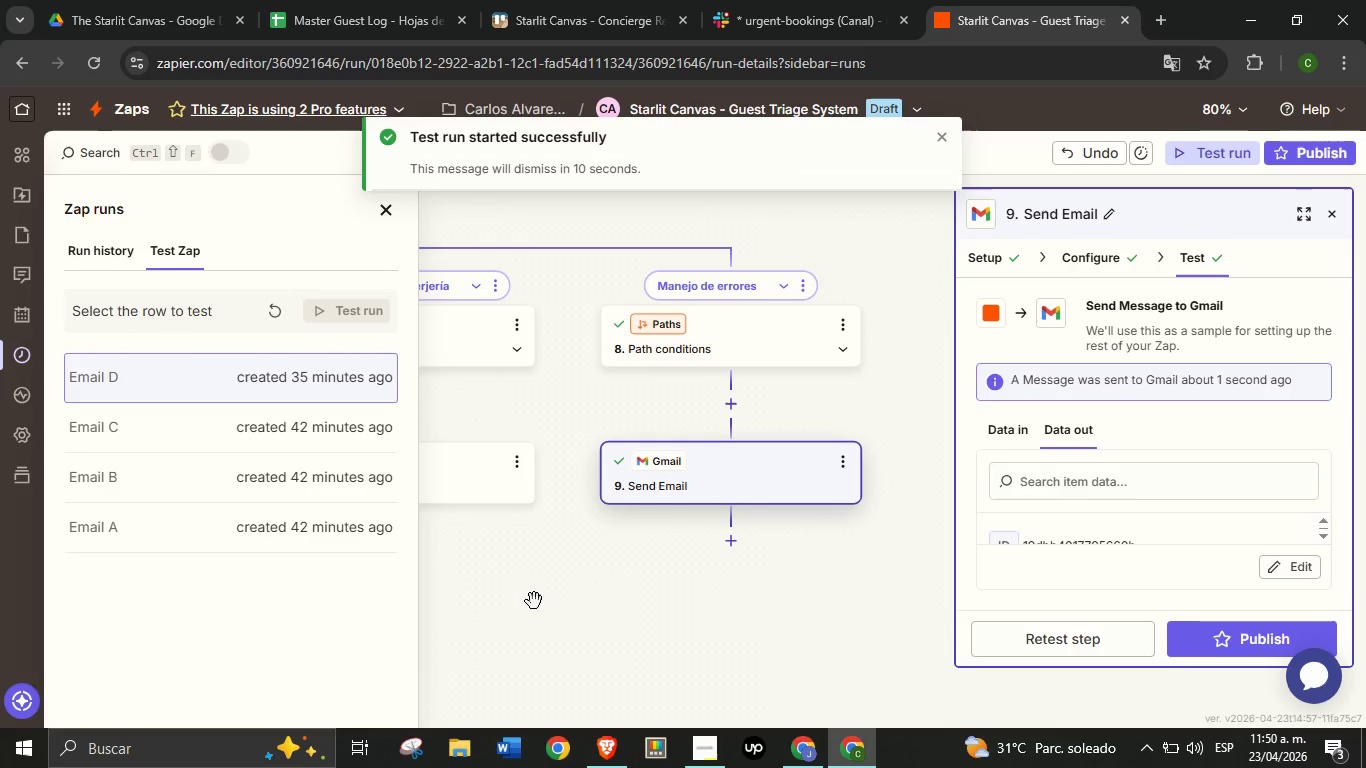 
left_click_drag(start_coordinate=[534, 601], to_coordinate=[611, 584])
 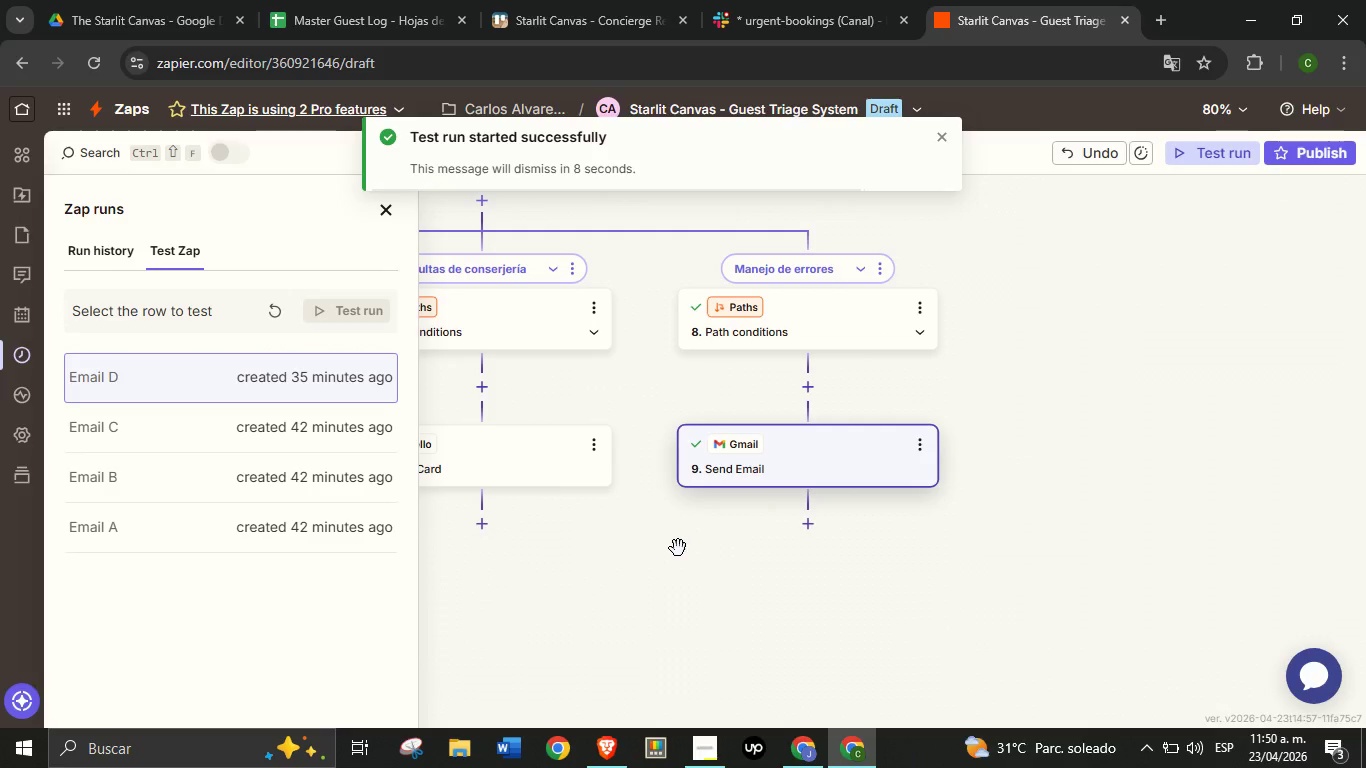 
left_click_drag(start_coordinate=[678, 548], to_coordinate=[798, 597])
 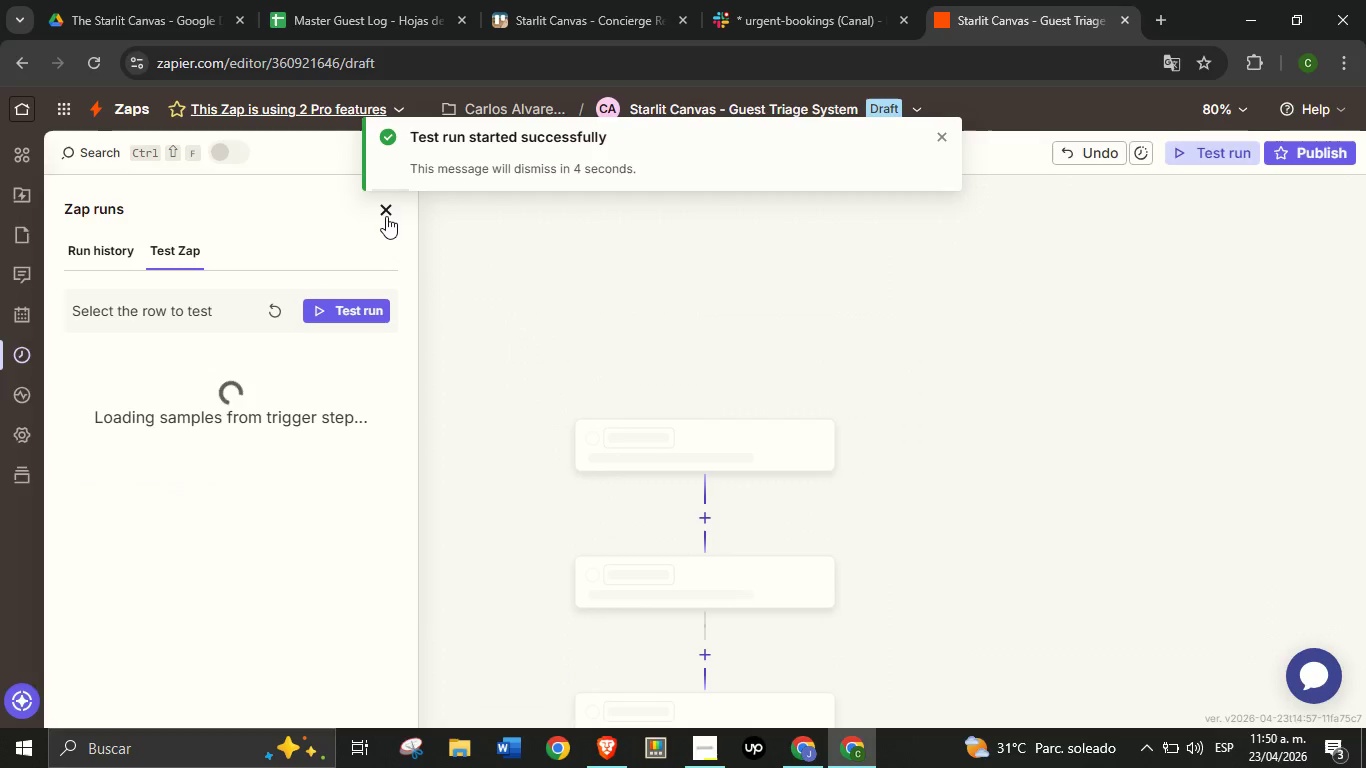 
wait(7.14)
 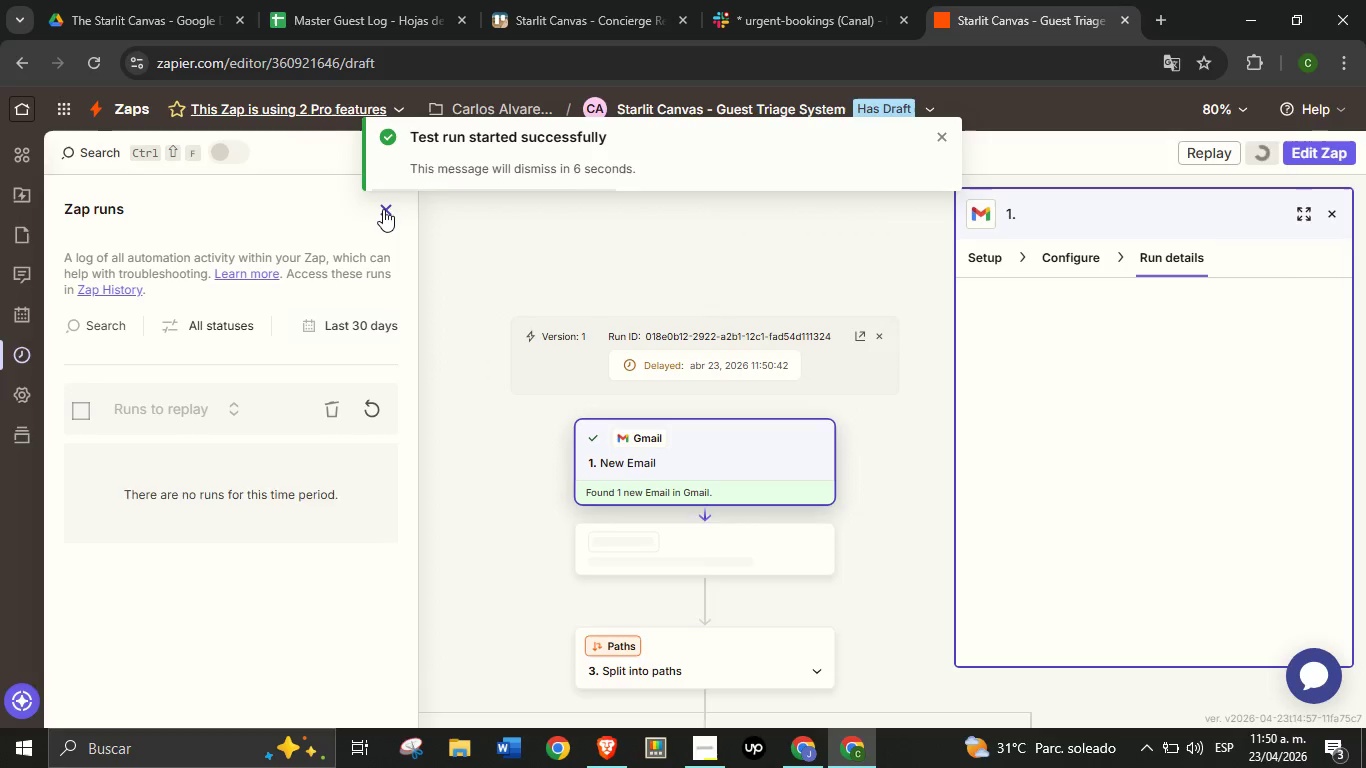 
left_click([386, 213])
 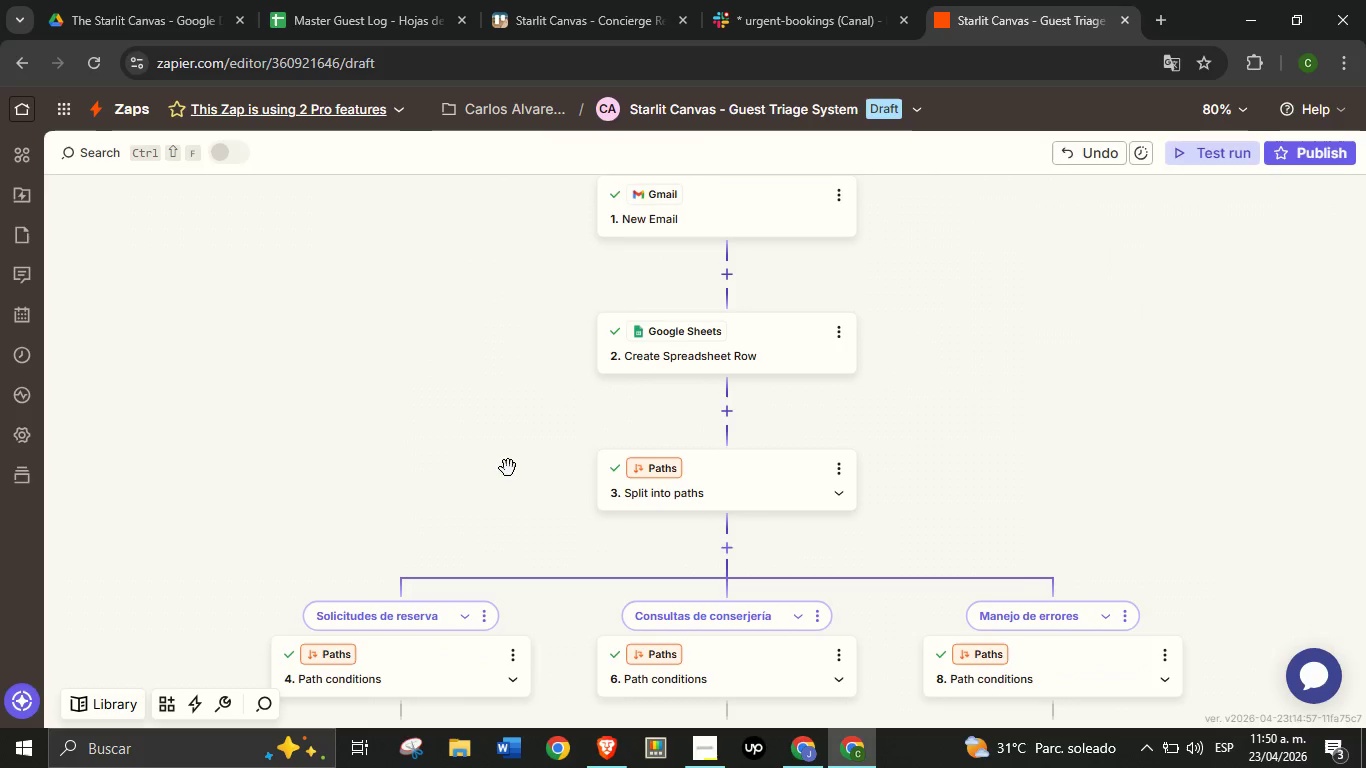 
scroll: coordinate [508, 469], scroll_direction: down, amount: 2.0
 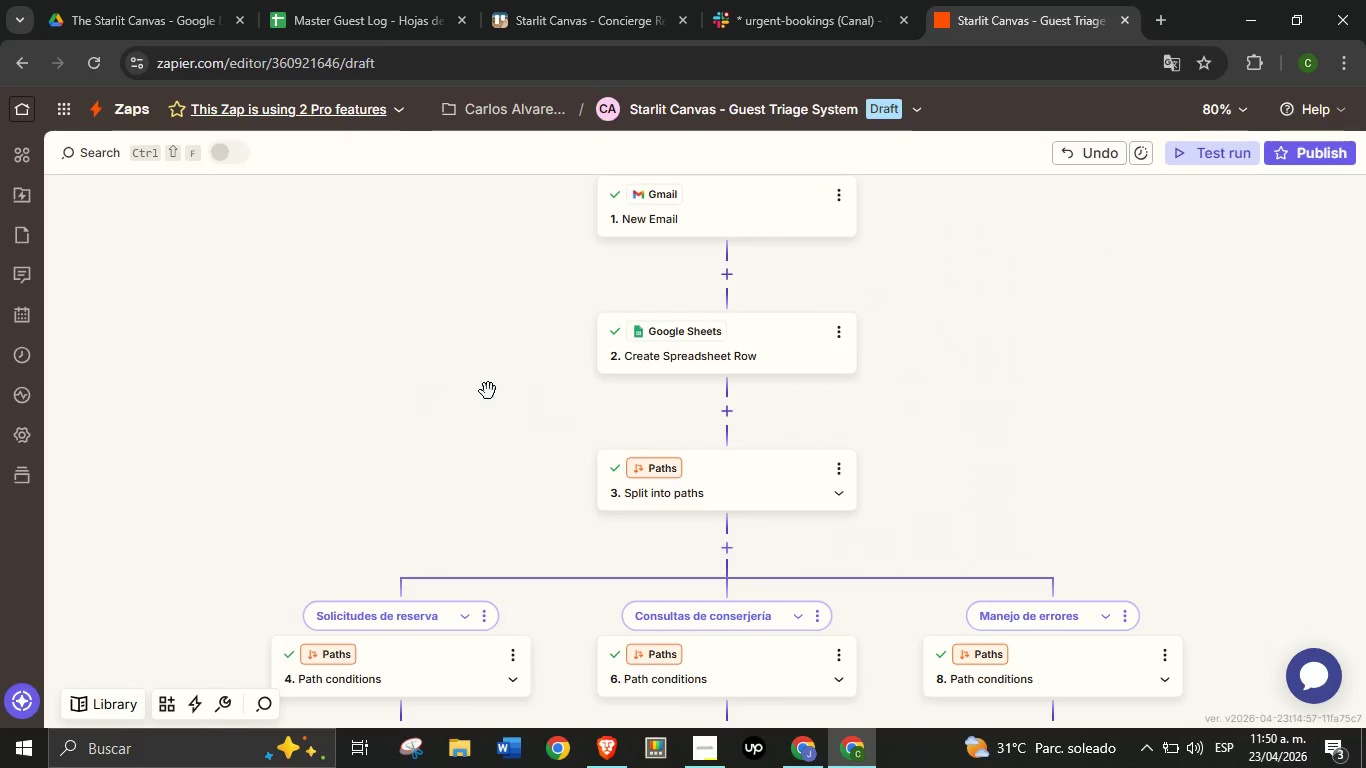 
scroll: coordinate [488, 378], scroll_direction: up, amount: 1.0
 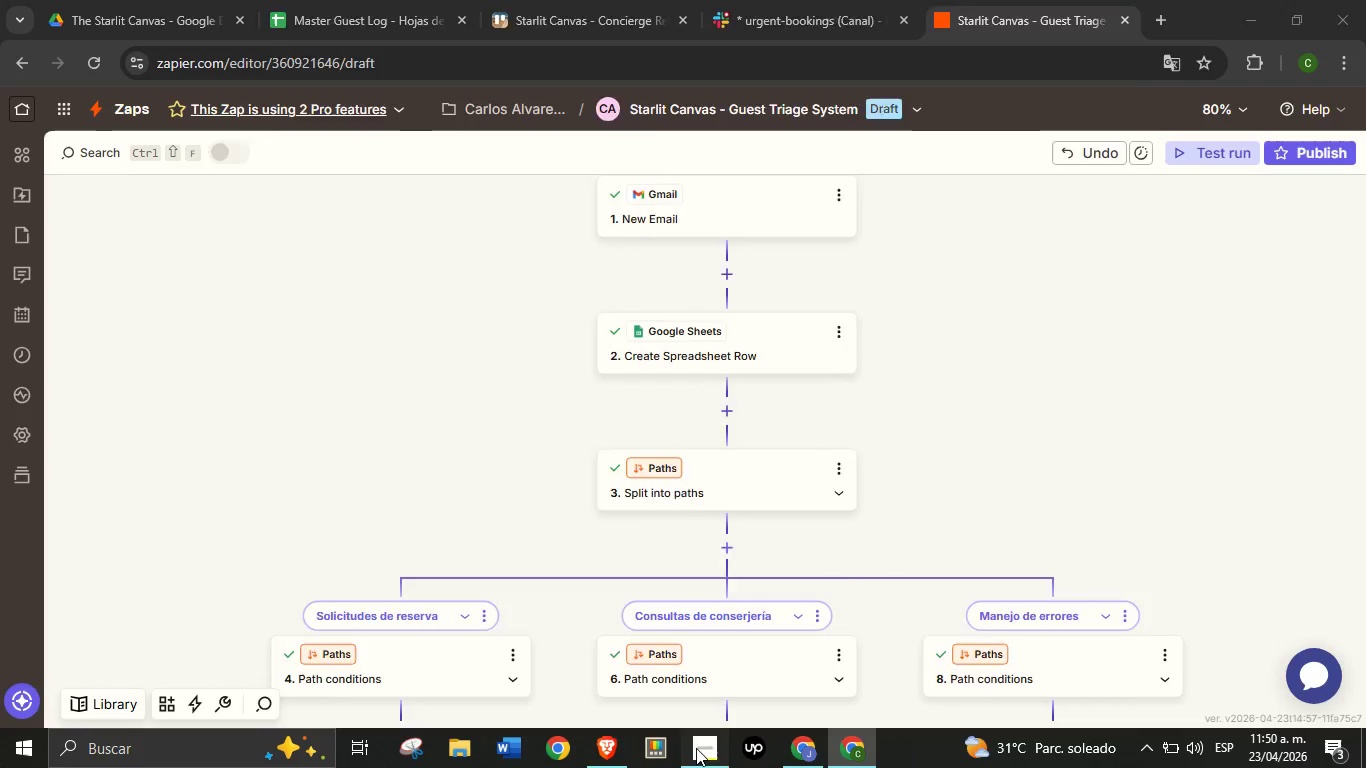 
left_click([696, 748])
 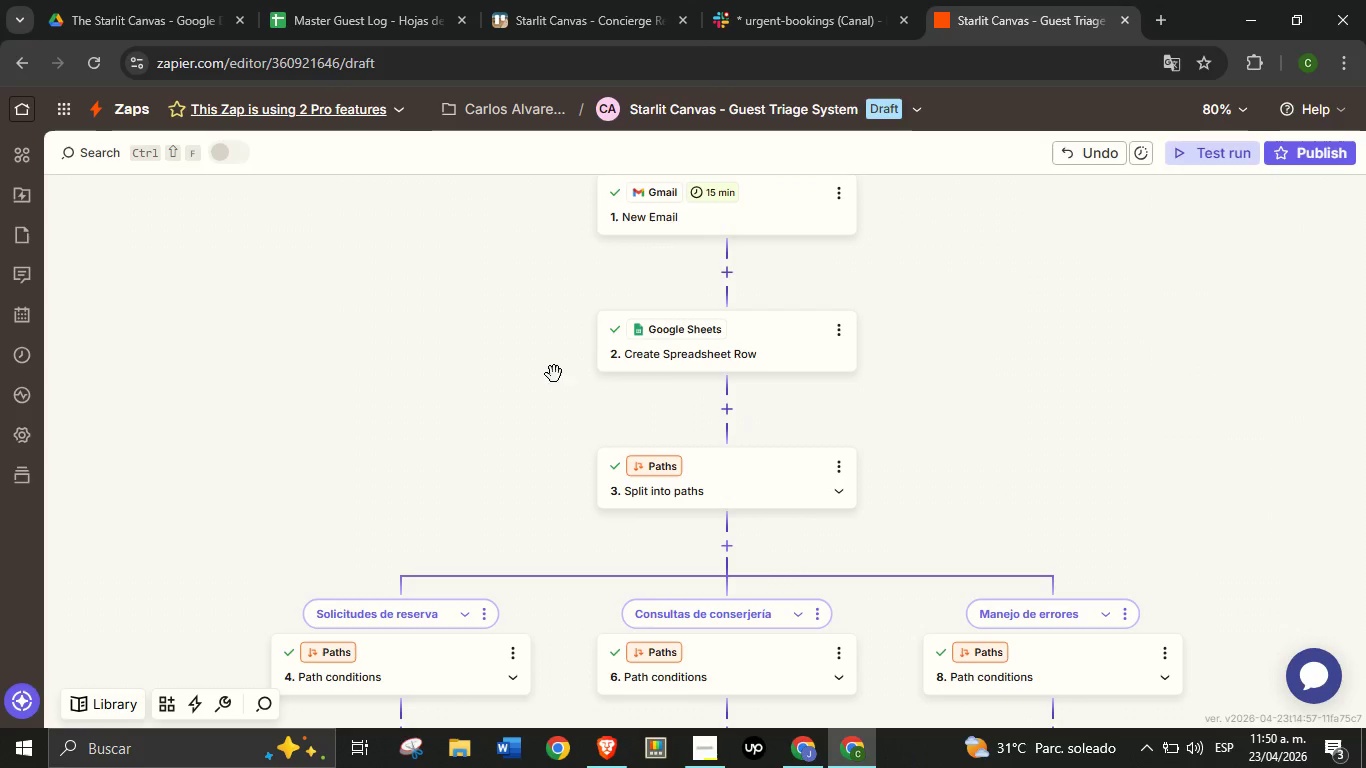 
scroll: coordinate [575, 396], scroll_direction: down, amount: 5.0
 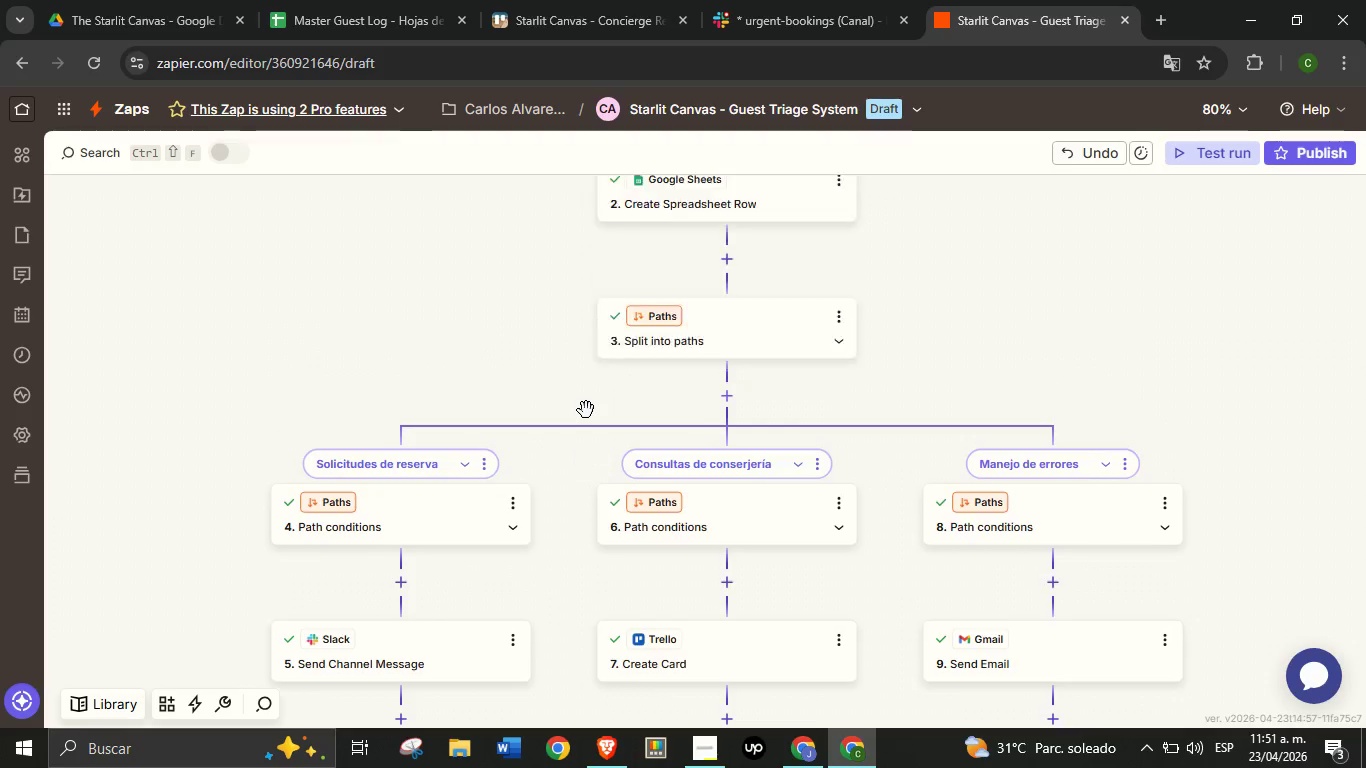 
scroll: coordinate [586, 410], scroll_direction: up, amount: 5.0
 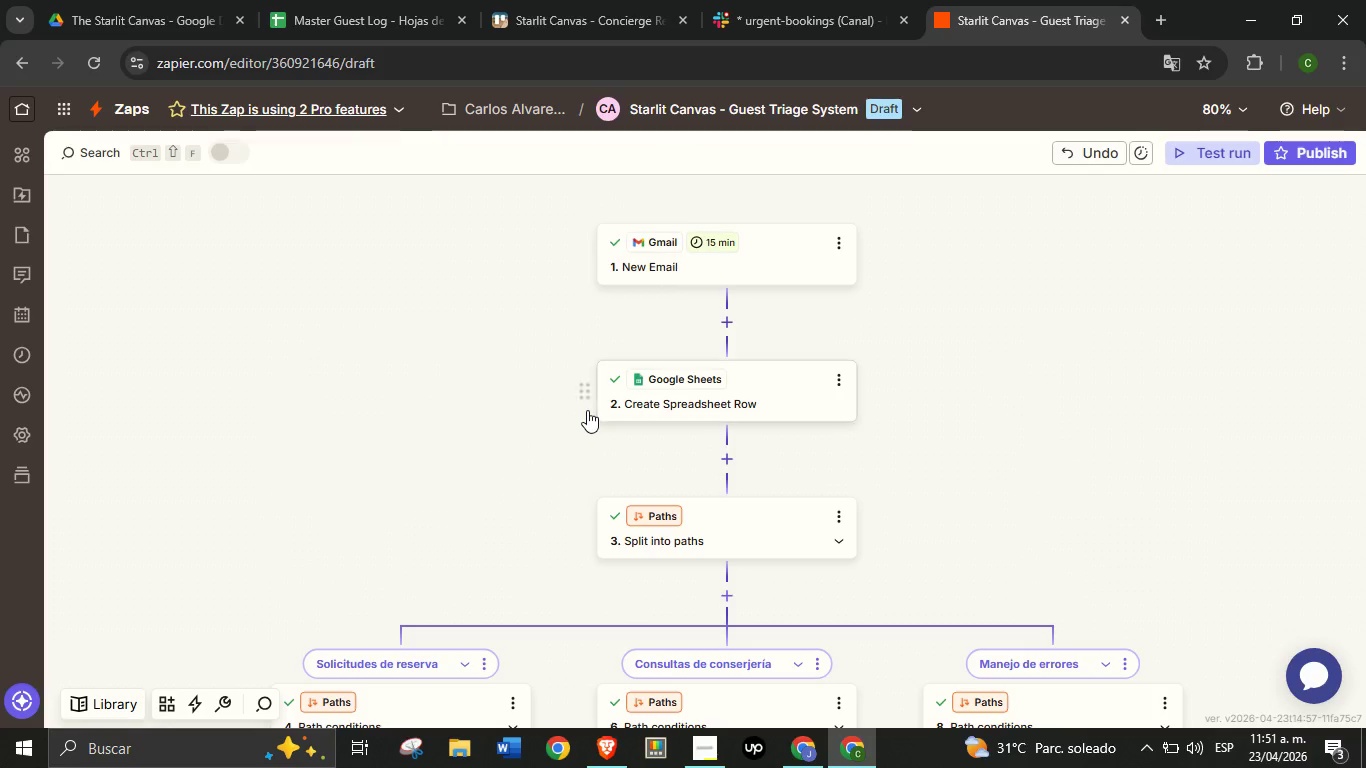 